 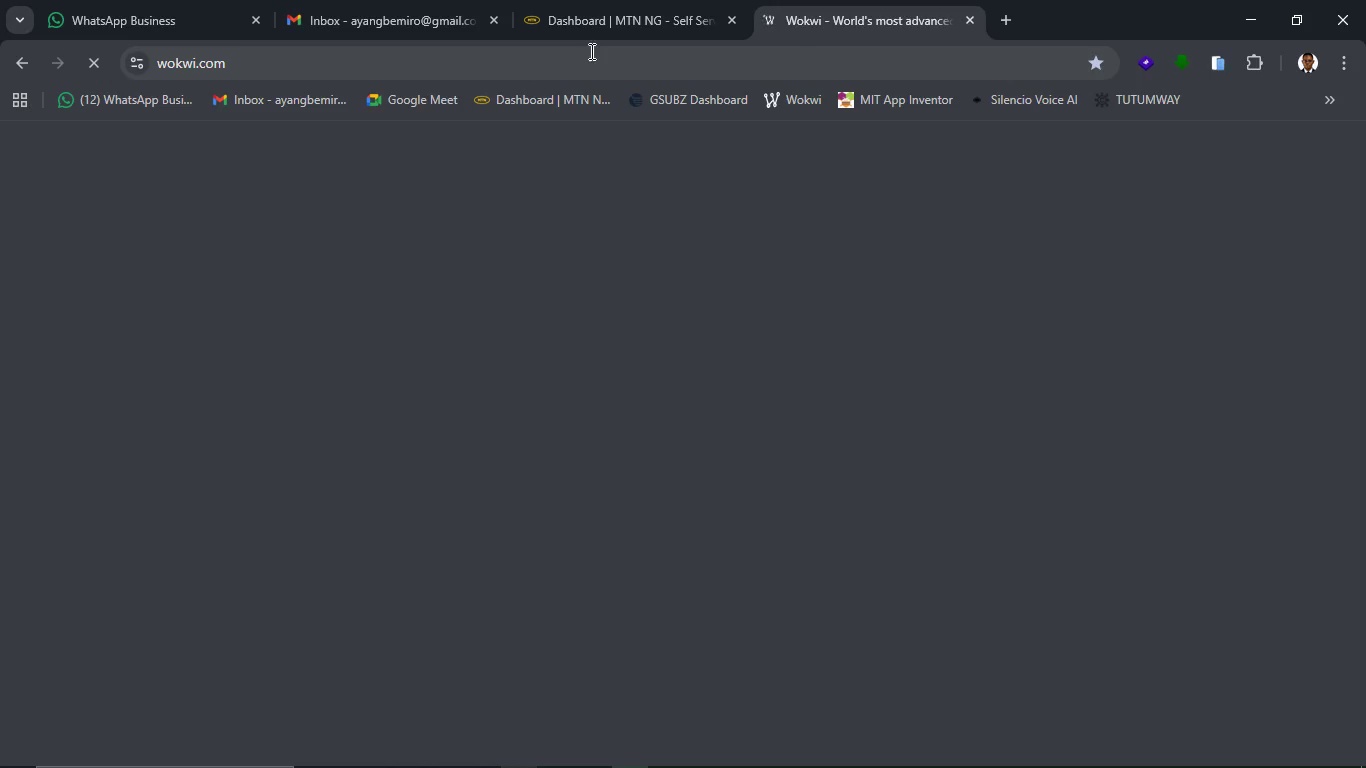 
left_click([310, 64])
 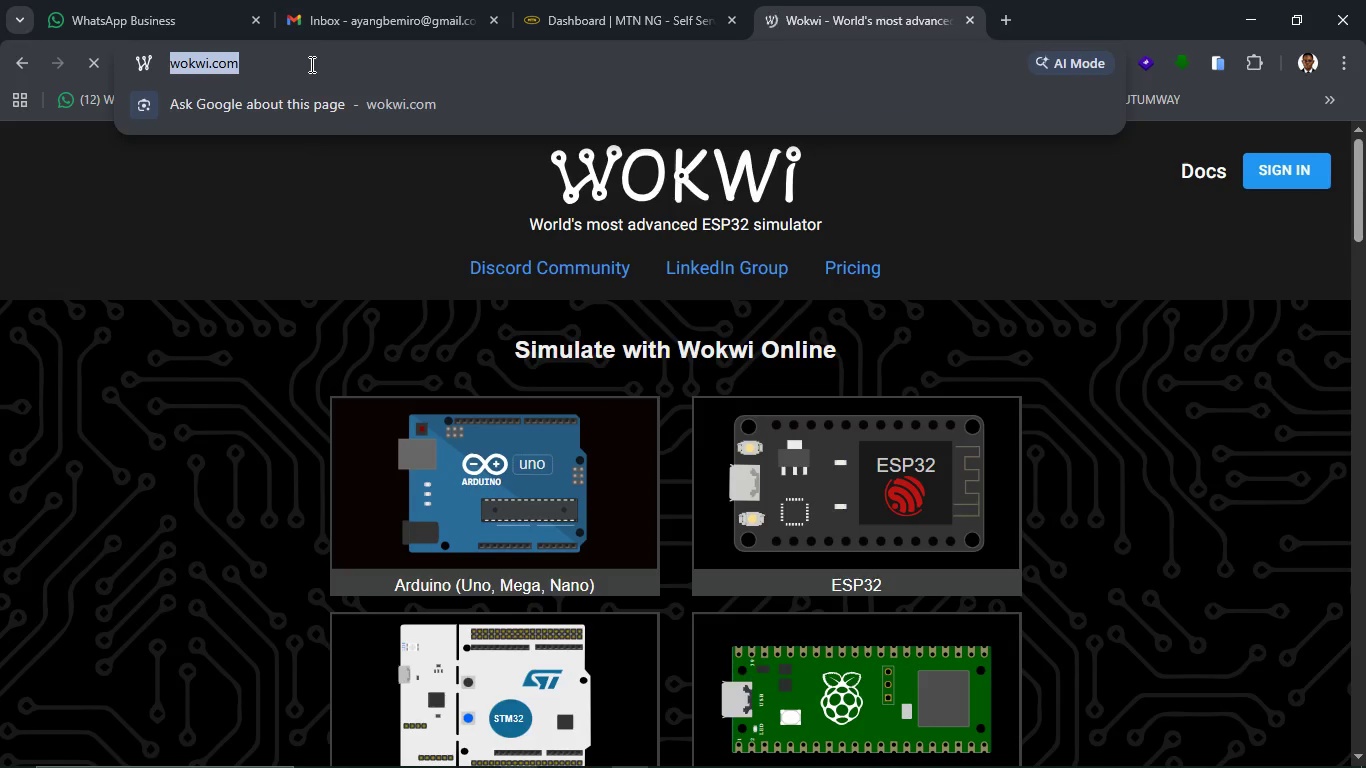 
key(Backspace)
 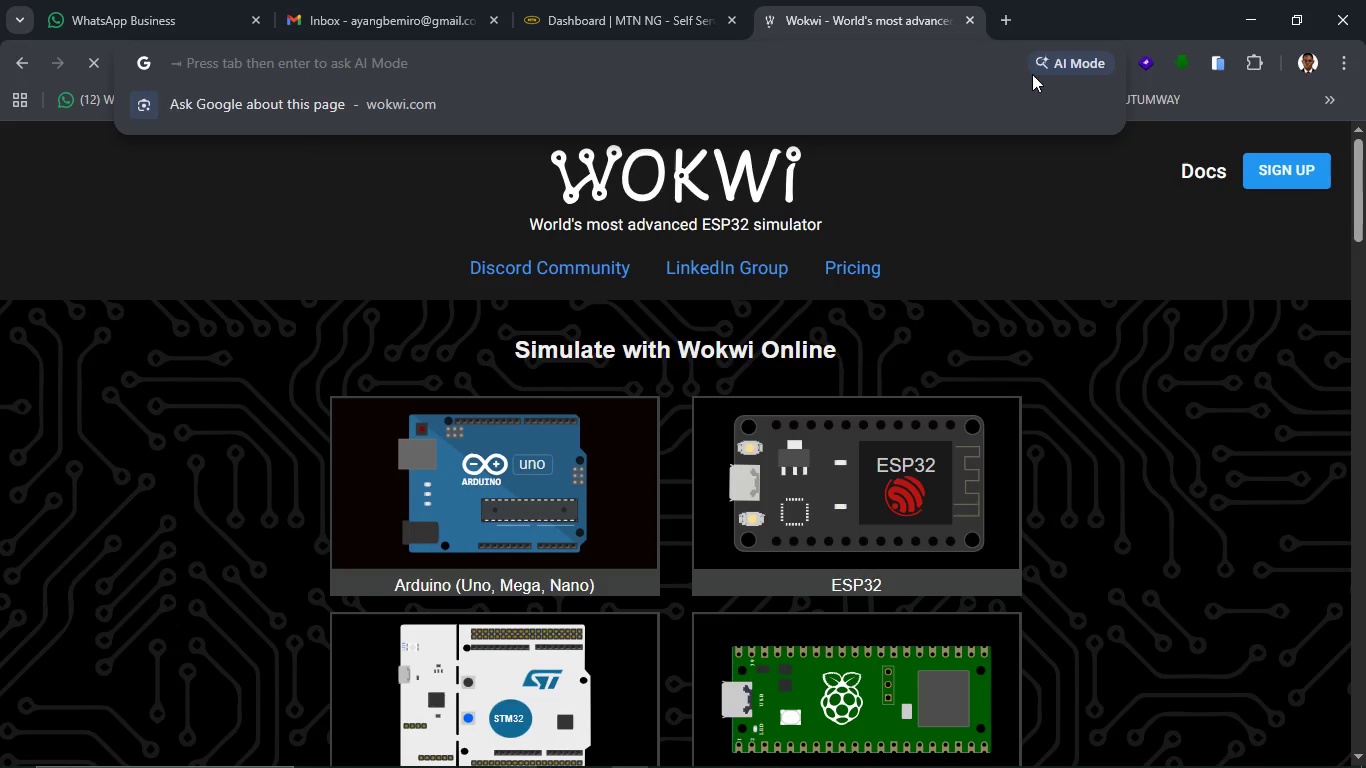 
left_click([1047, 47])
 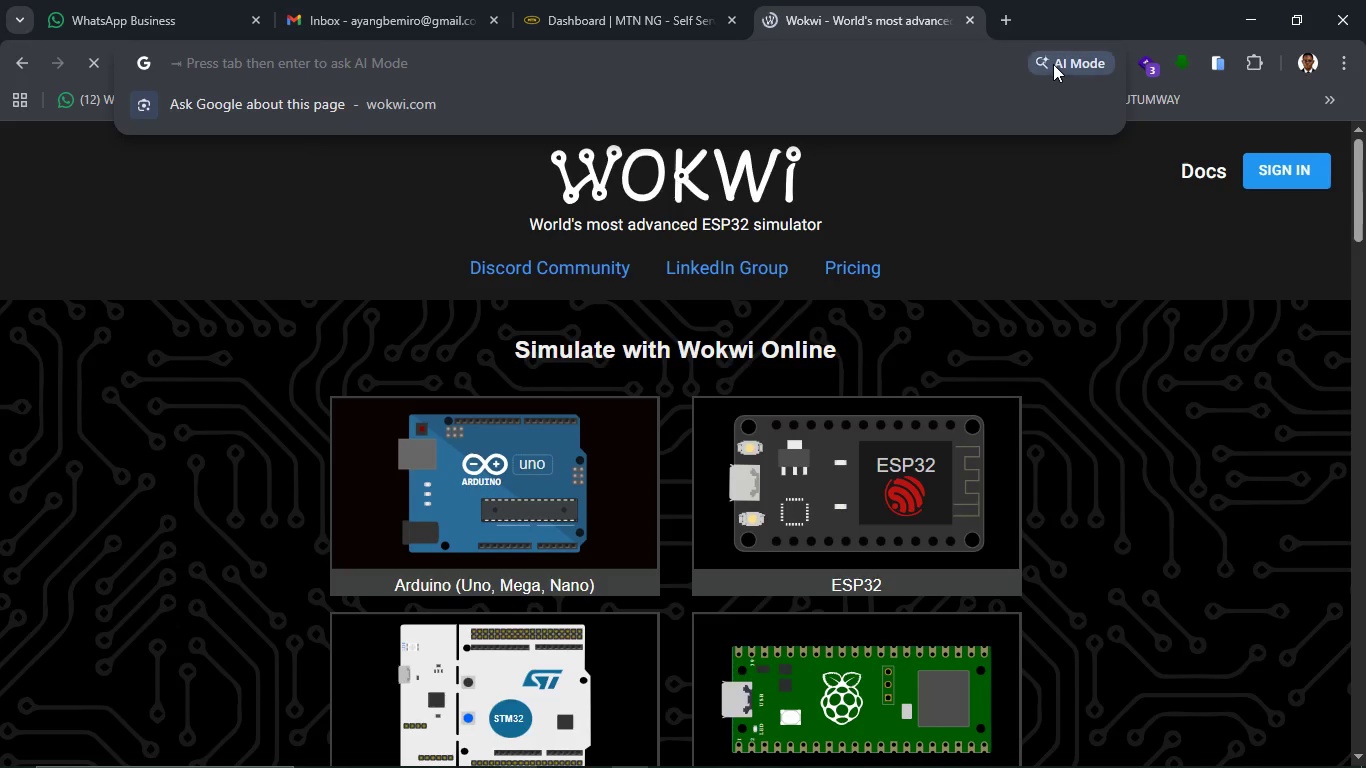 
left_click([1053, 64])
 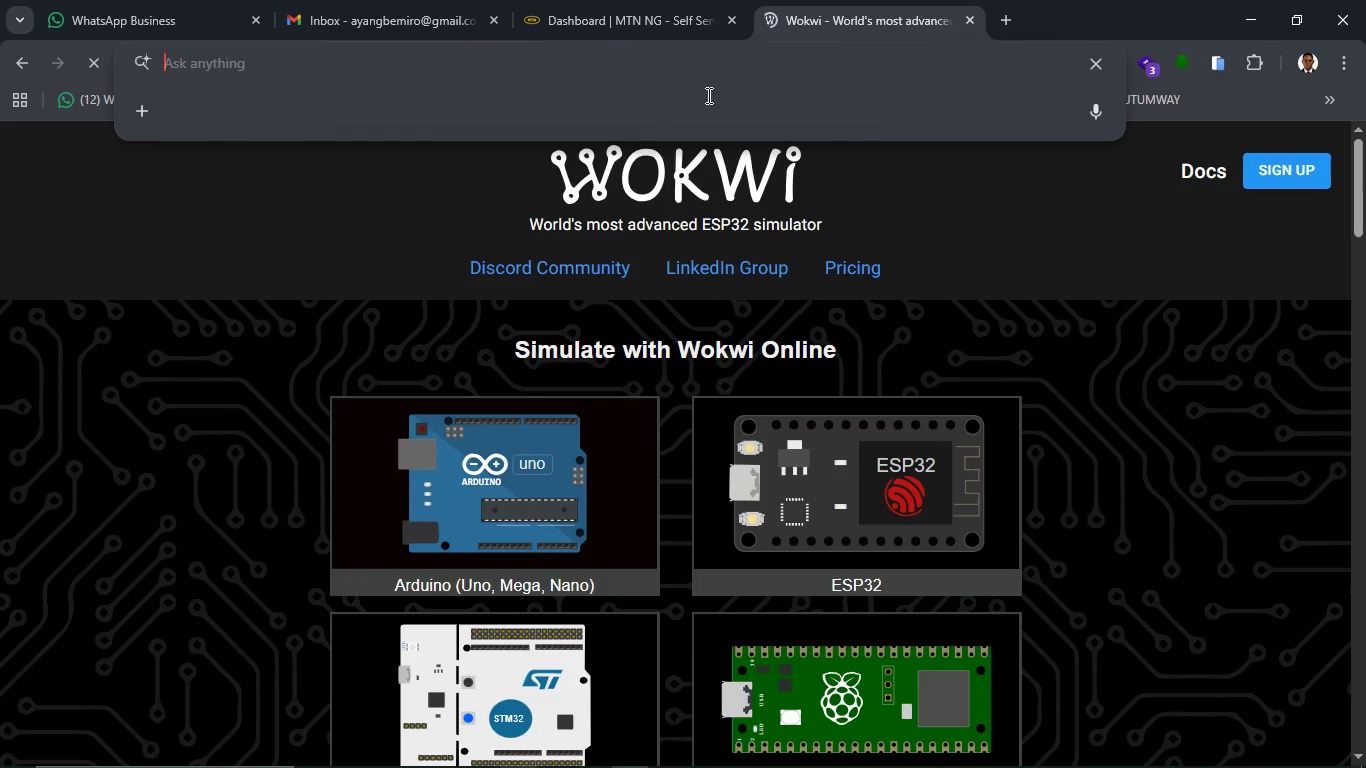 
type(HELLO)
 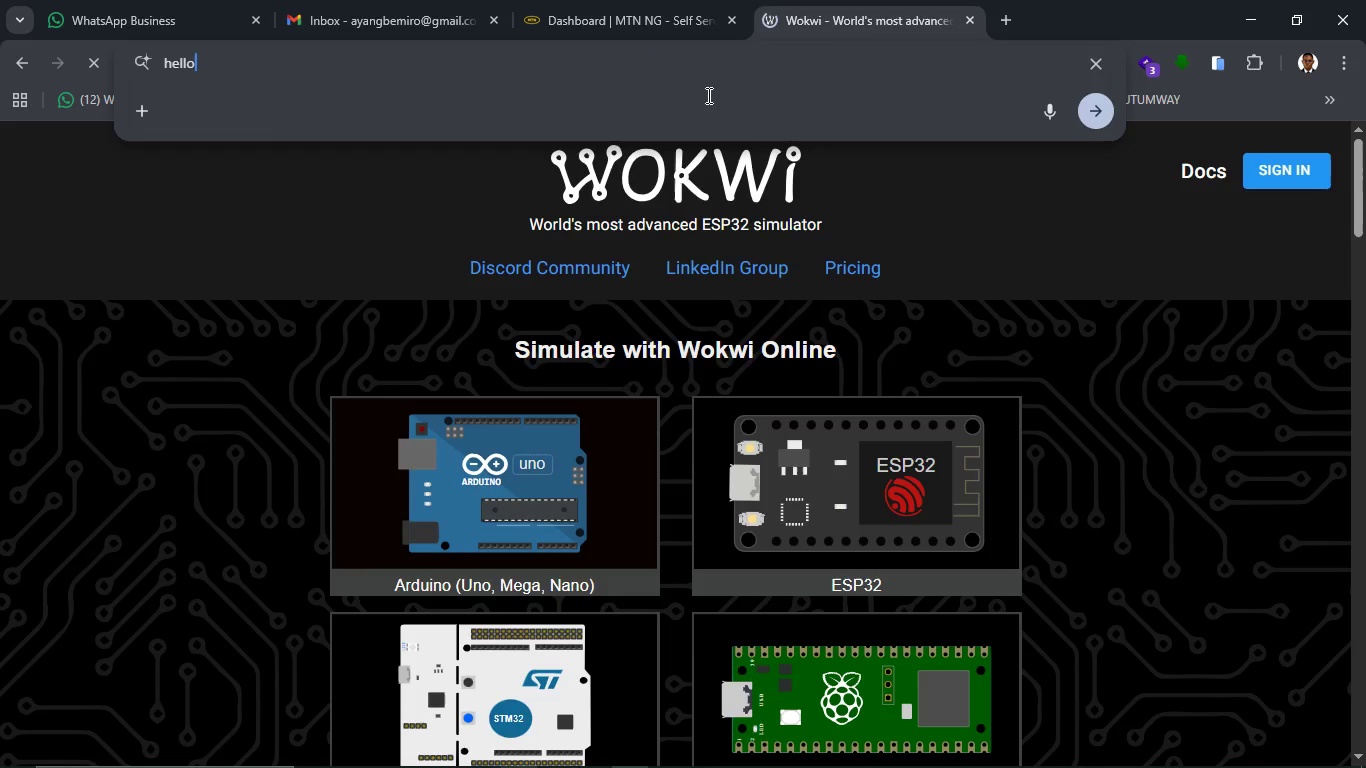 
key(Enter)
 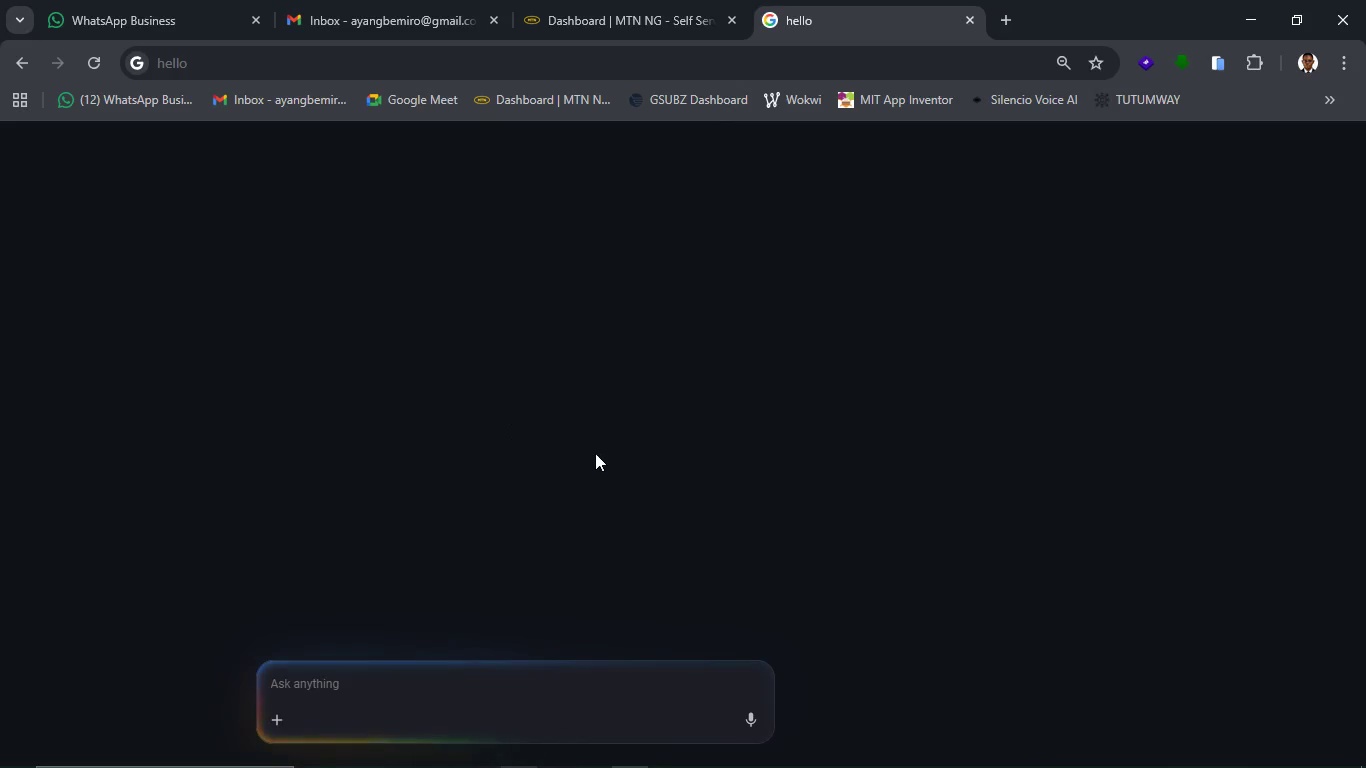 
scroll: coordinate [619, 498], scroll_direction: down, amount: 1.0
 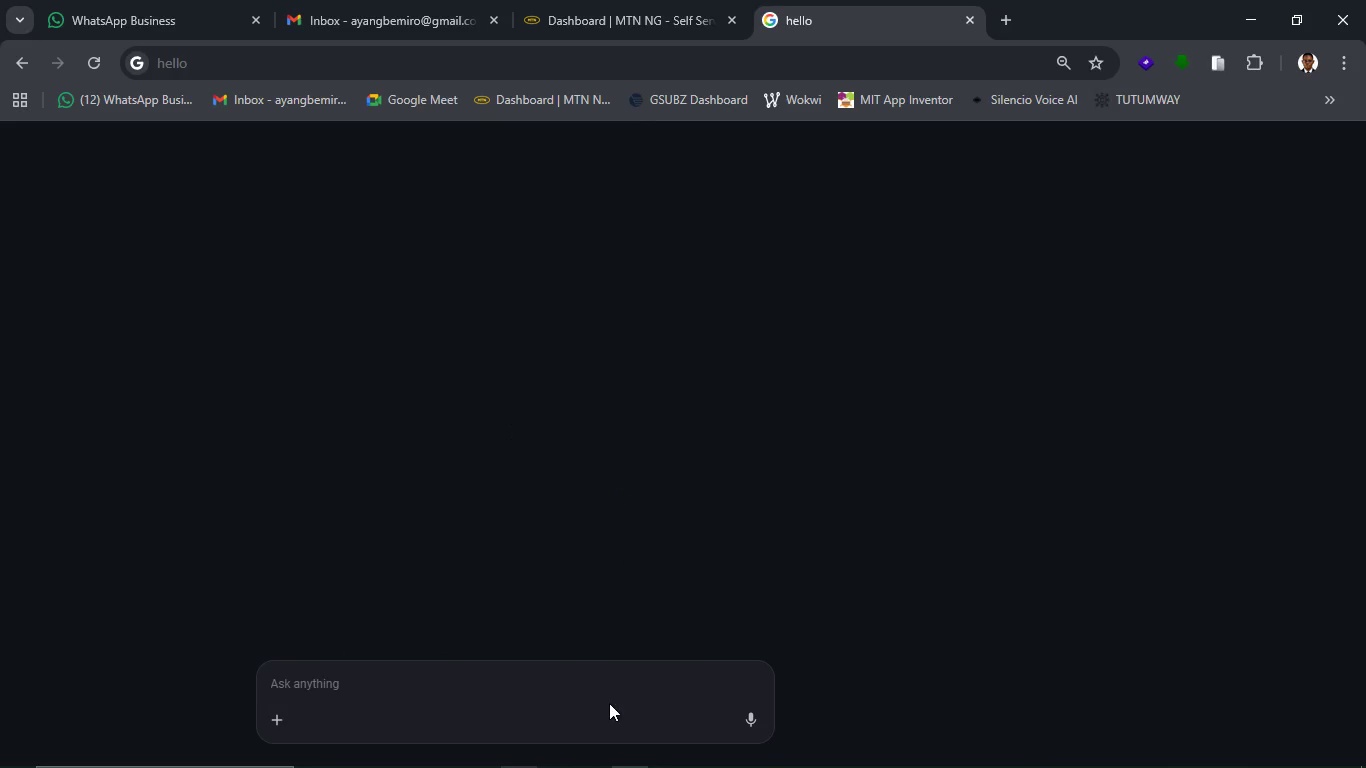 
left_click([611, 676])
 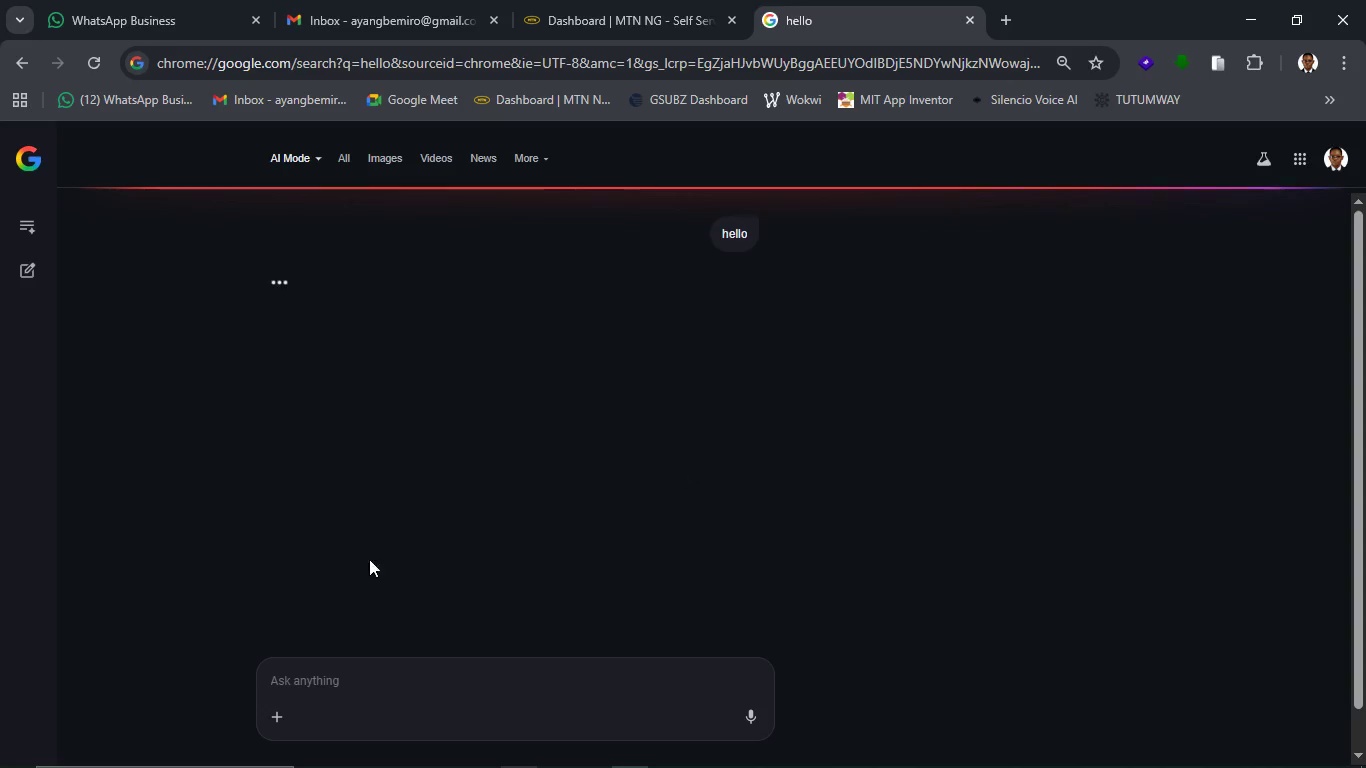 
left_click_drag(start_coordinate=[476, 674], to_coordinate=[482, 674])
 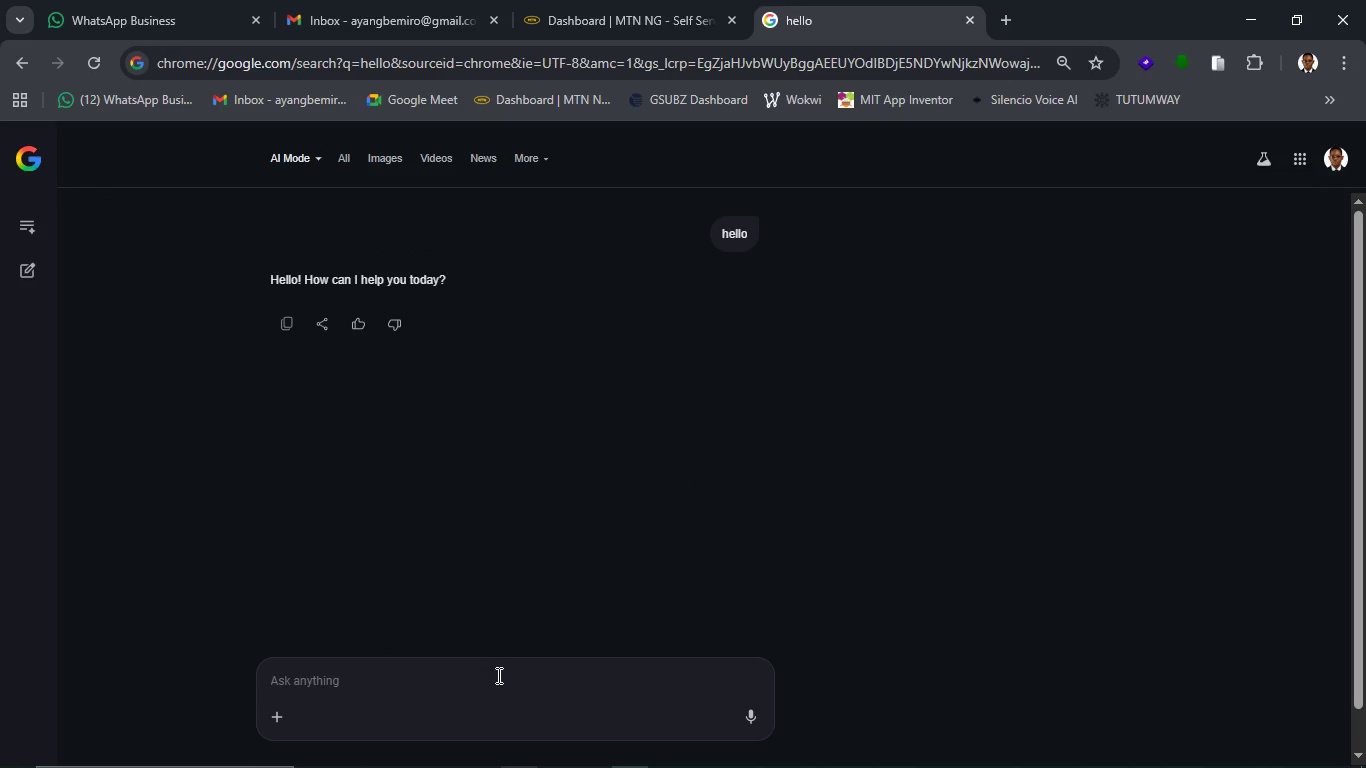 
type(FOLLOWING STRICTLY EVERY SINGLE REQUIREMENT IN THIS TASK WITH 100% ACCURACY, PREPARE A SCRIPT, PLAN OR ANYTHING NEEDED TO ARCHIVE THE GIVEM )
key(Backspace)
key(Backspace)
type(N TASK BEL)
 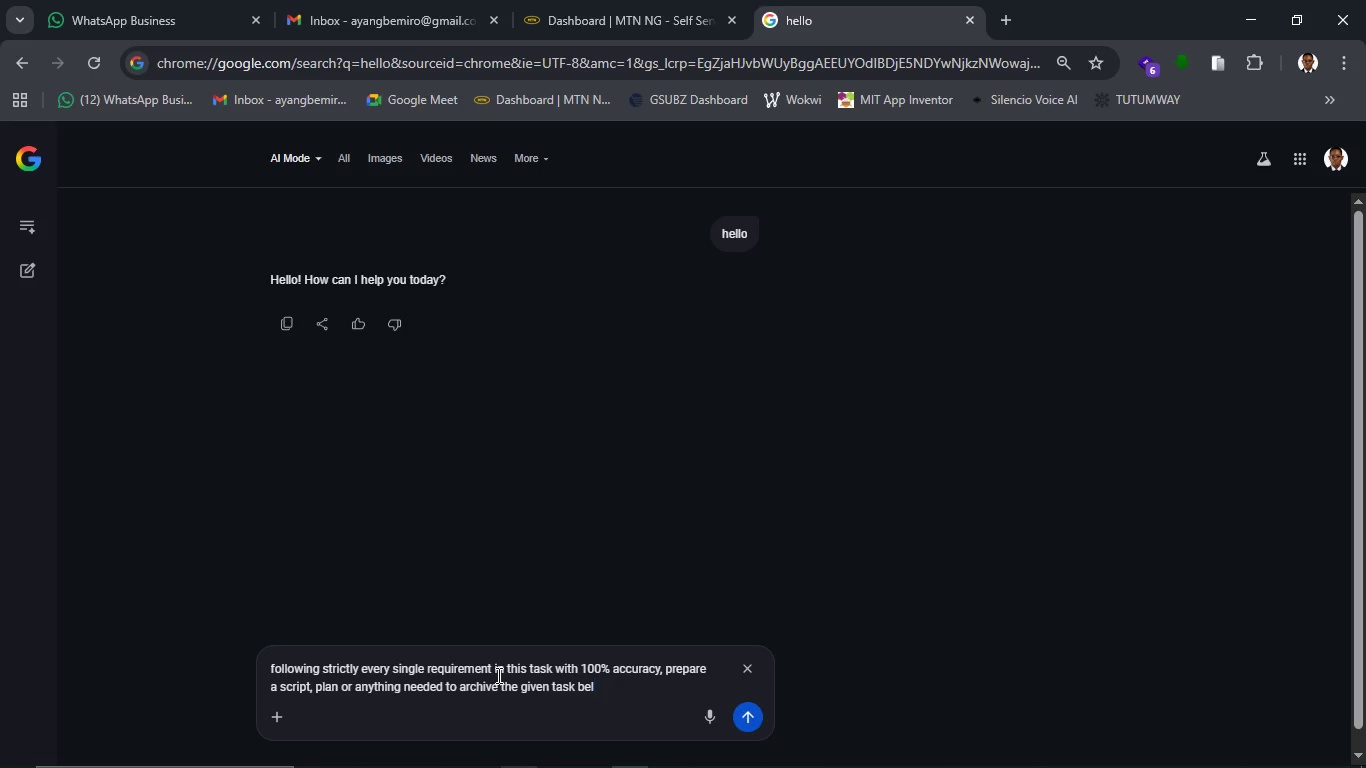 
type(OW)
 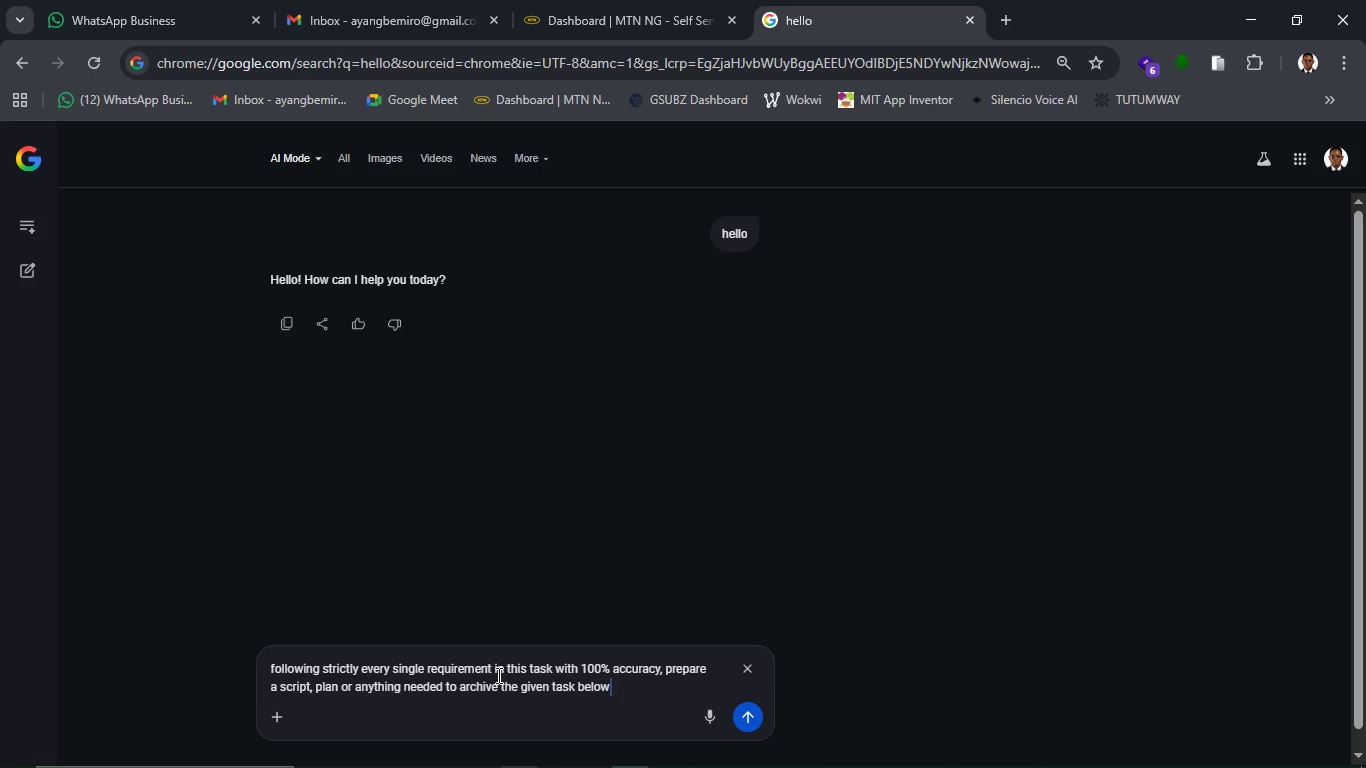 
key(Shift+Enter)
 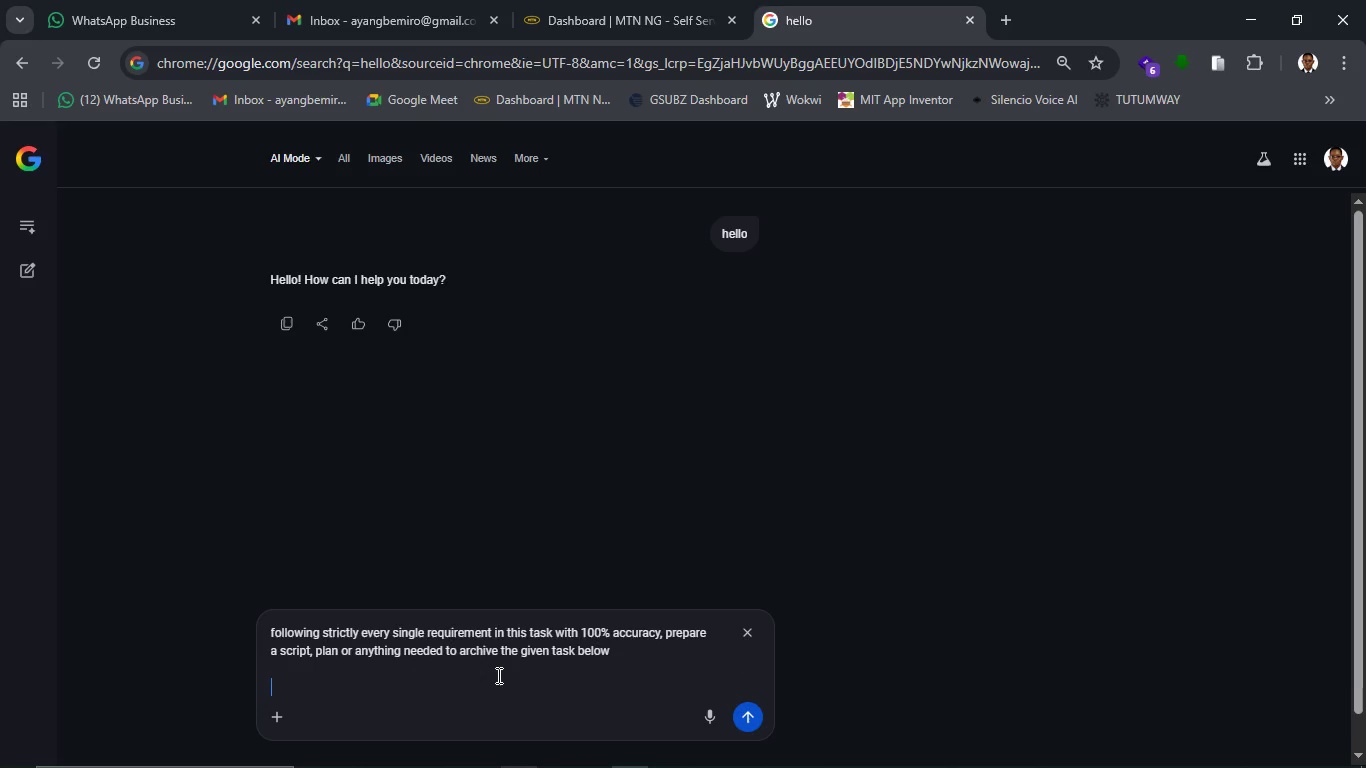 
key(Shift+Enter)
 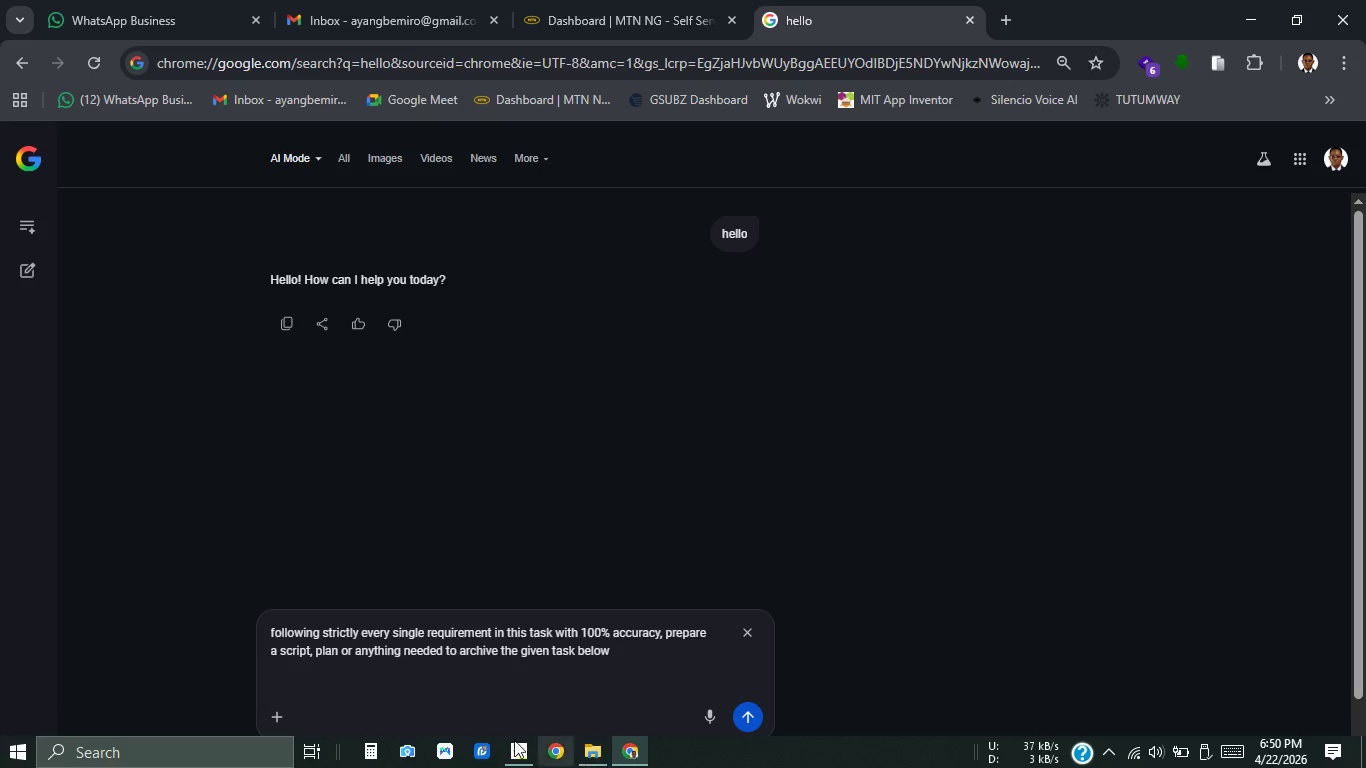 
left_click([533, 745])